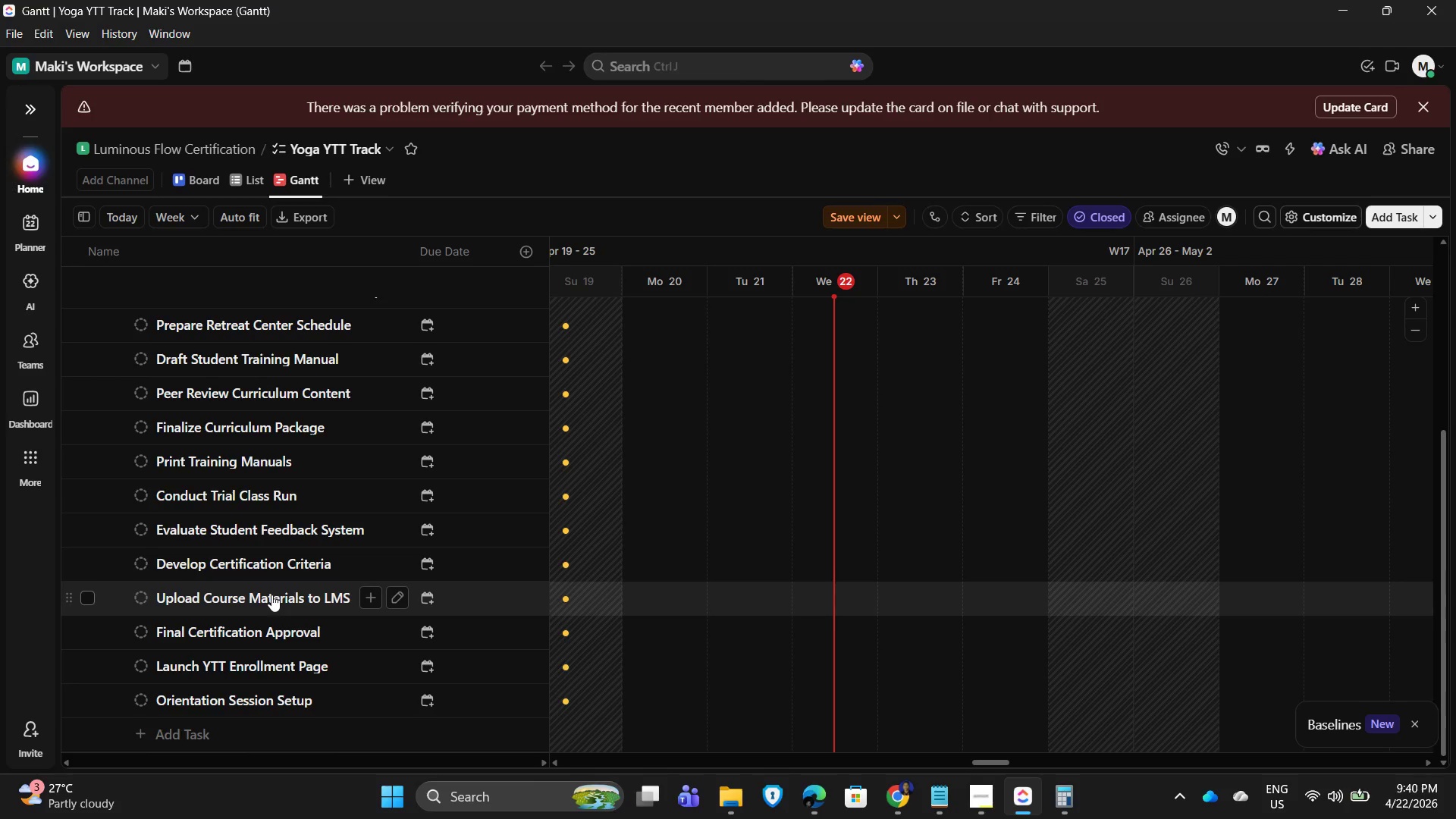 
left_click([295, 173])
 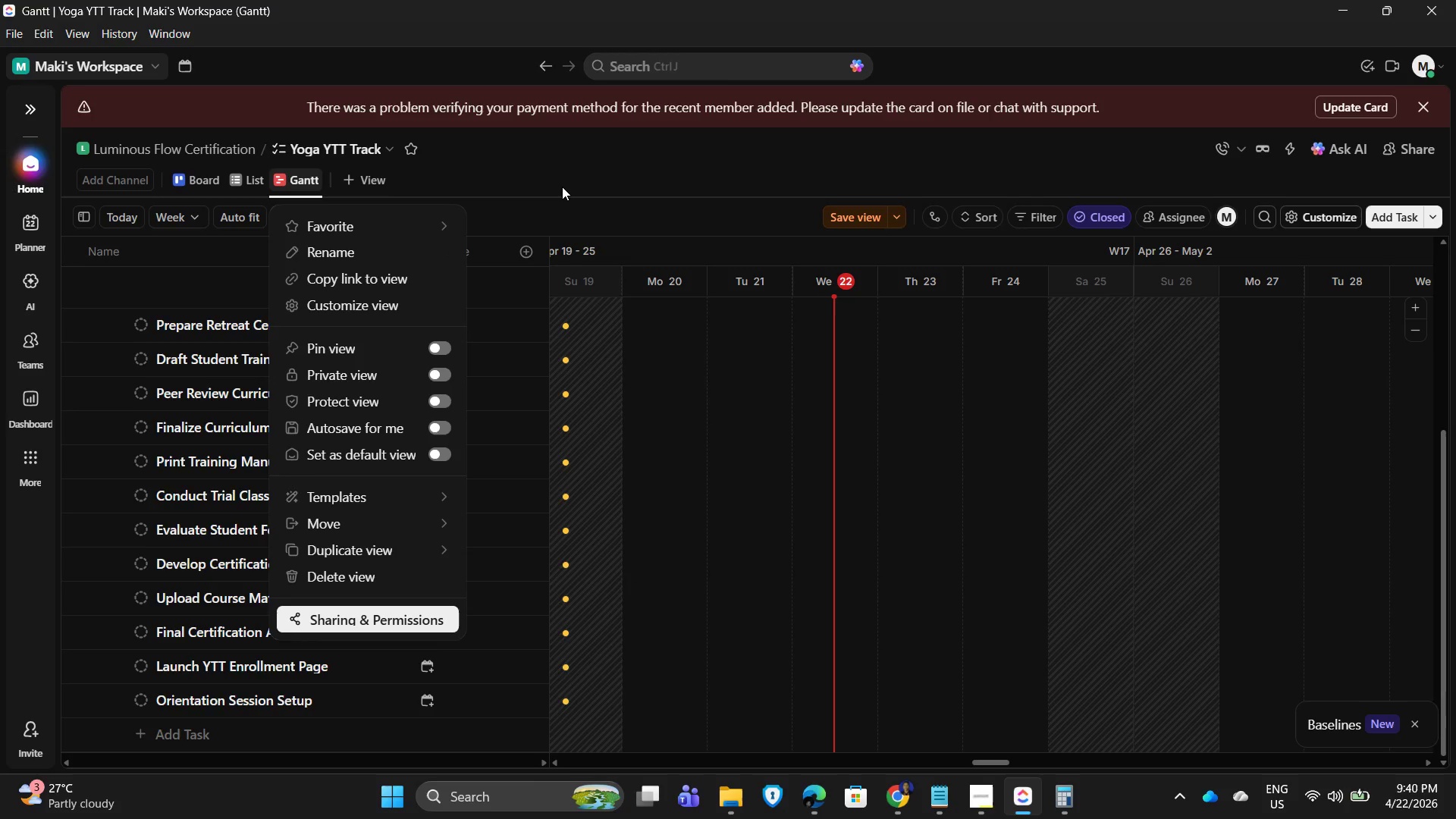 
wait(7.3)
 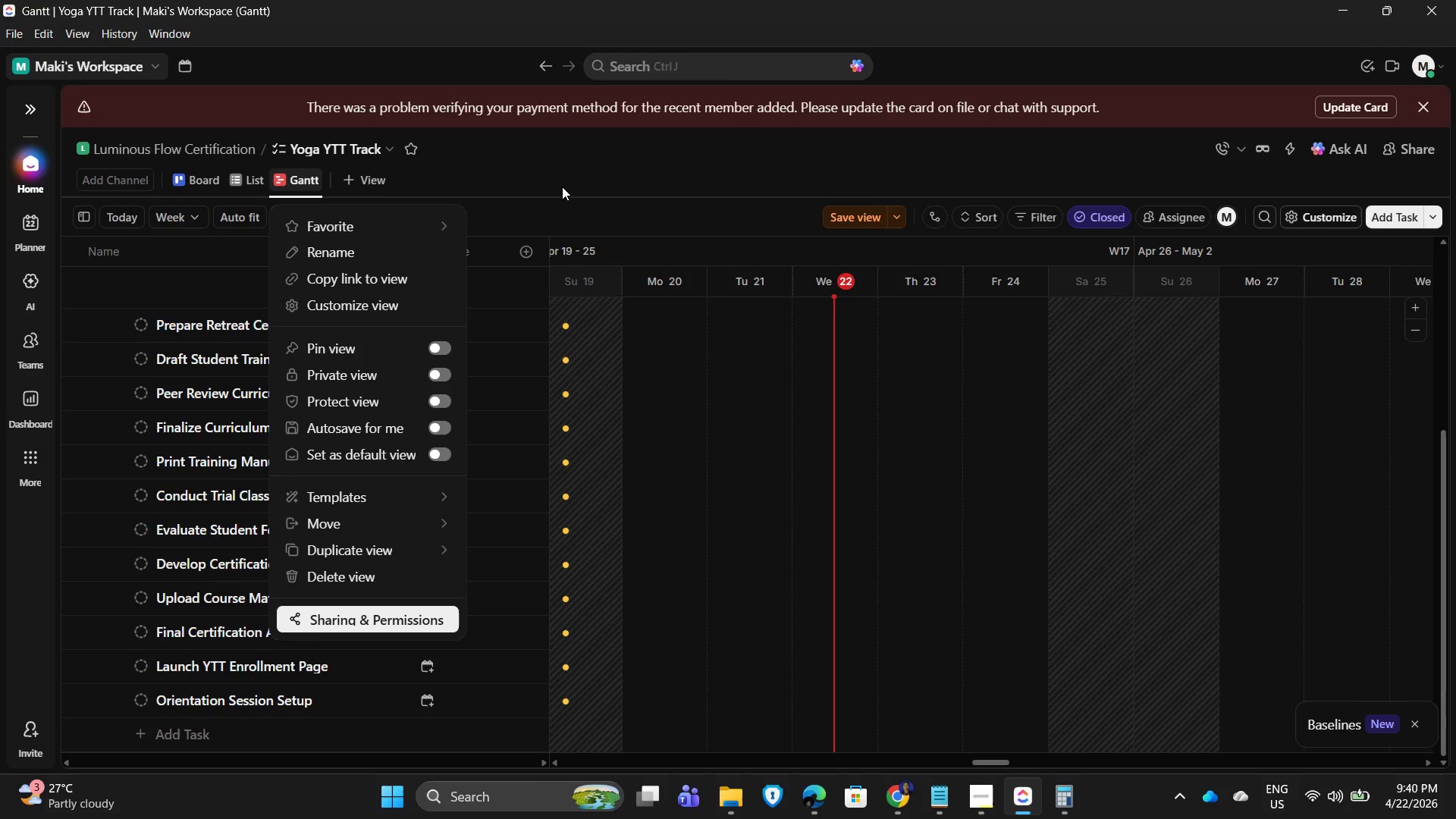 
left_click([593, 175])
 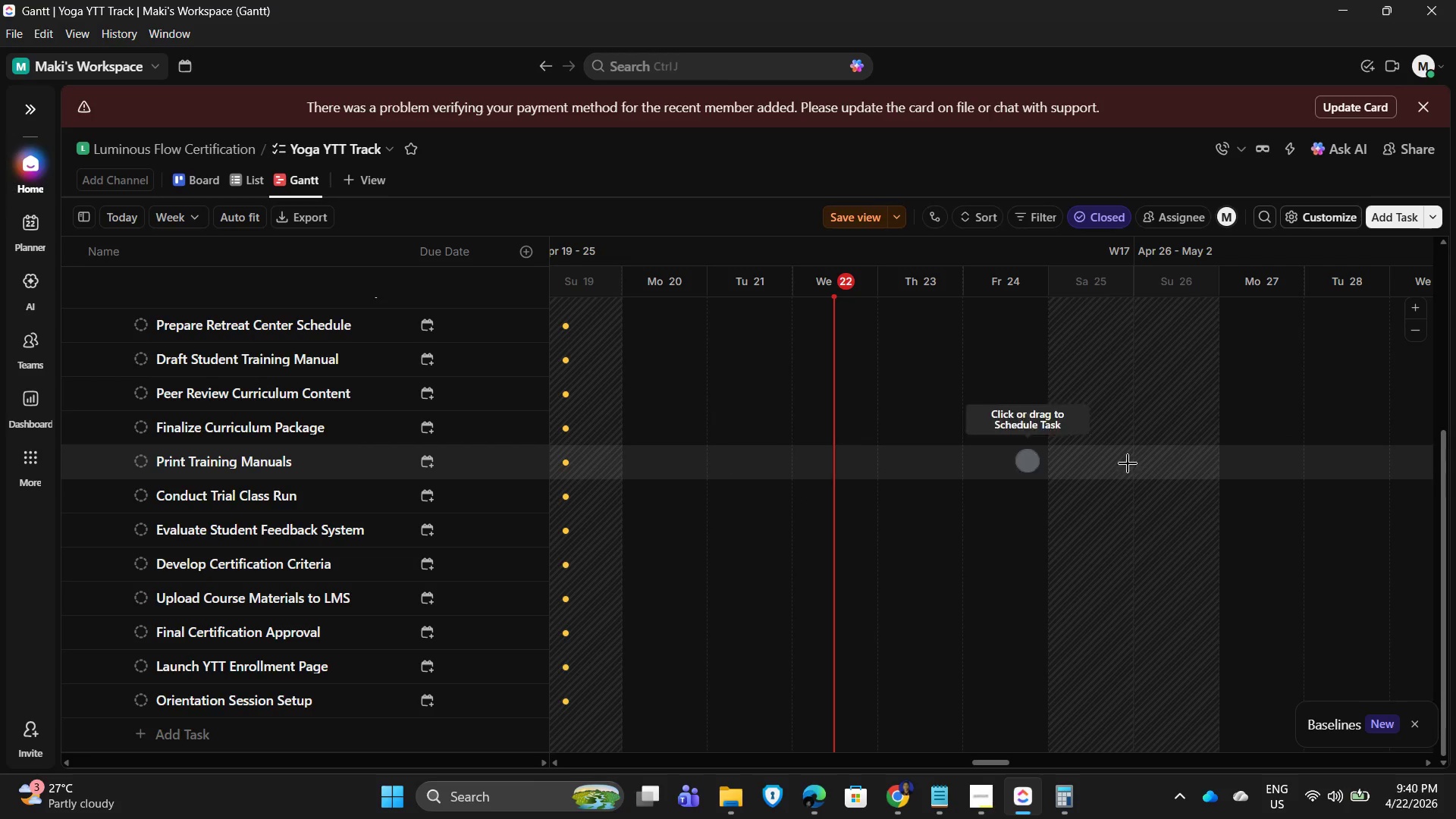 
wait(7.02)
 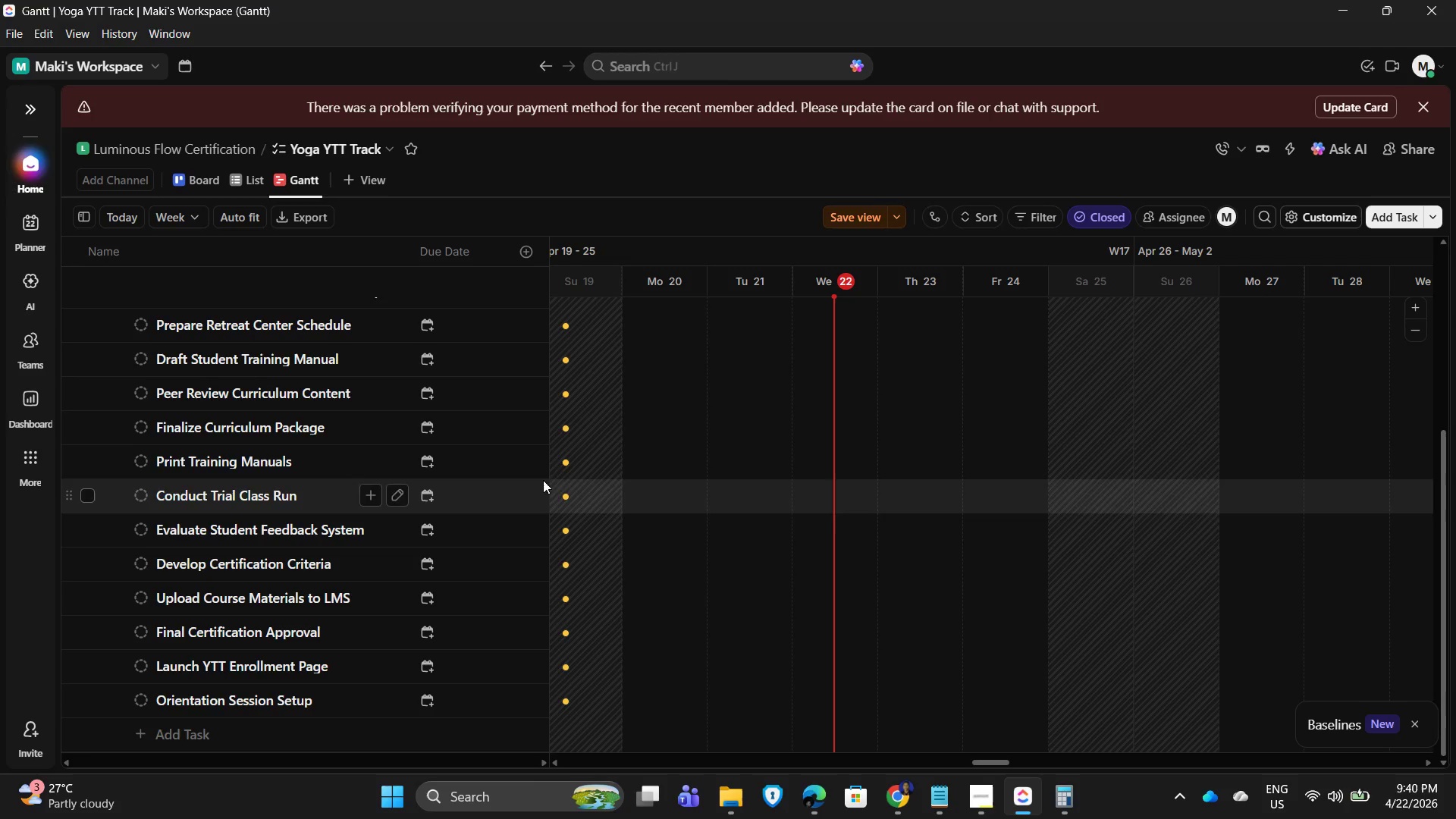 
left_click([1324, 222])
 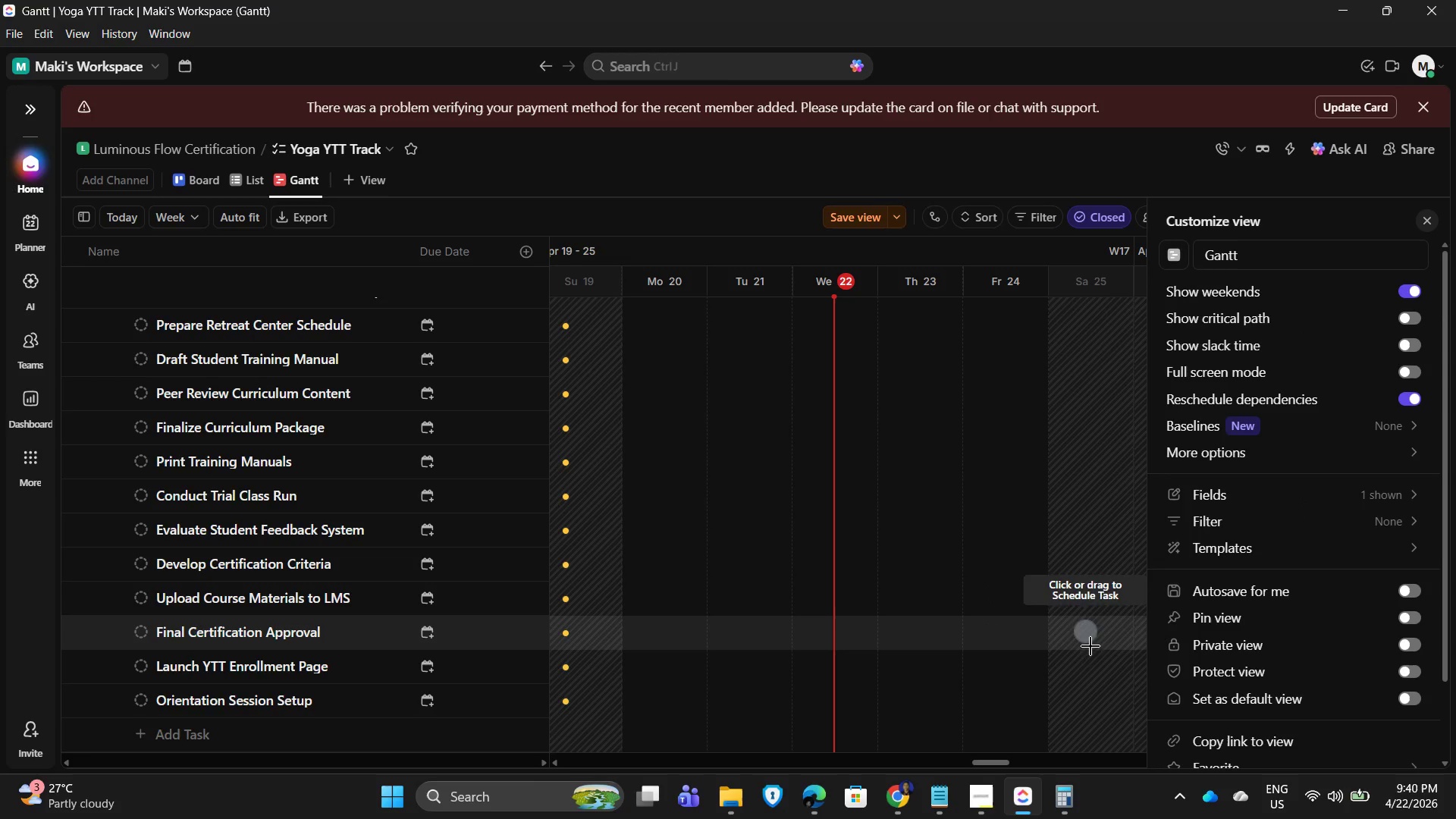 
left_click([1285, 586])
 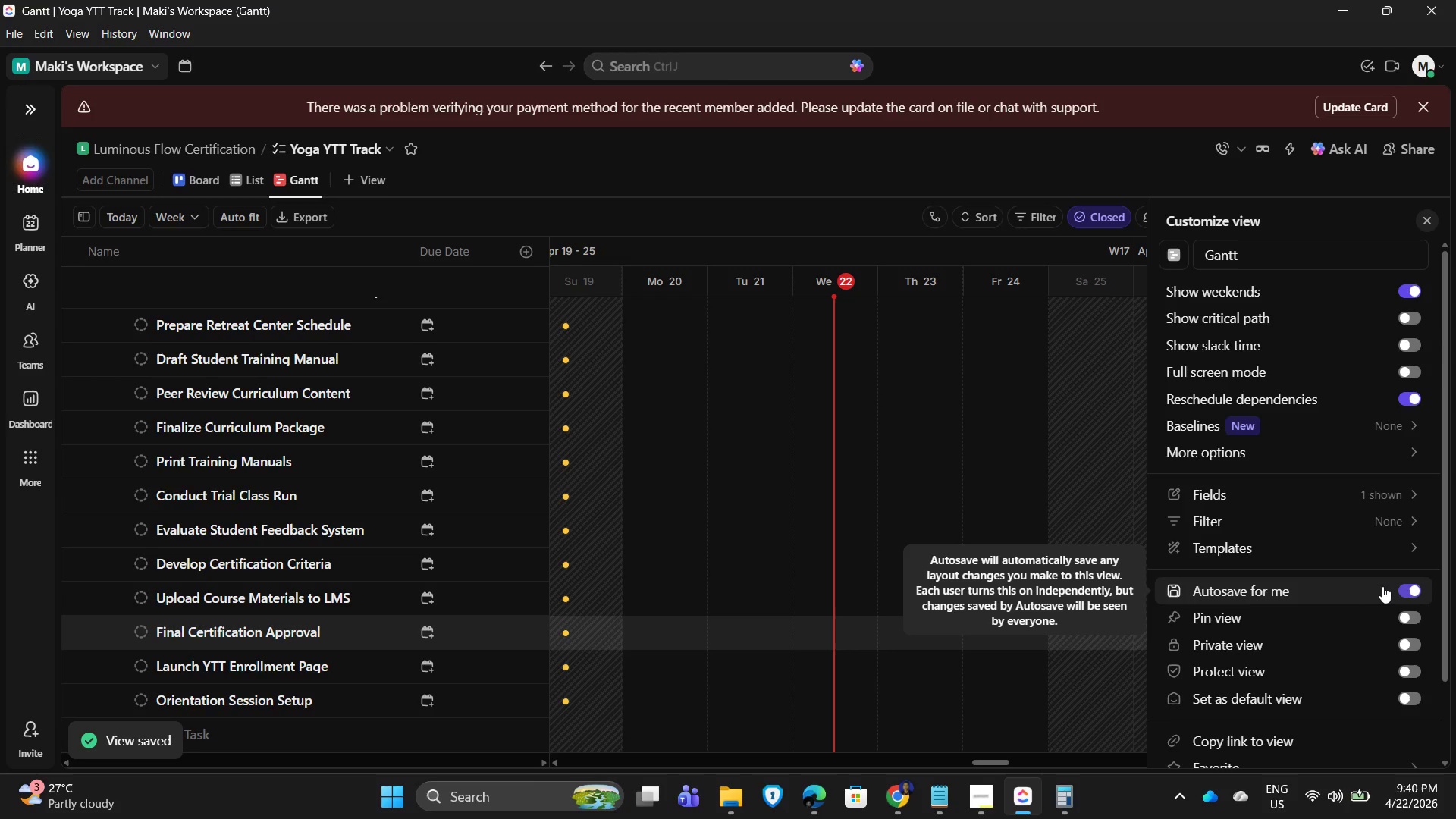 
wait(10.97)
 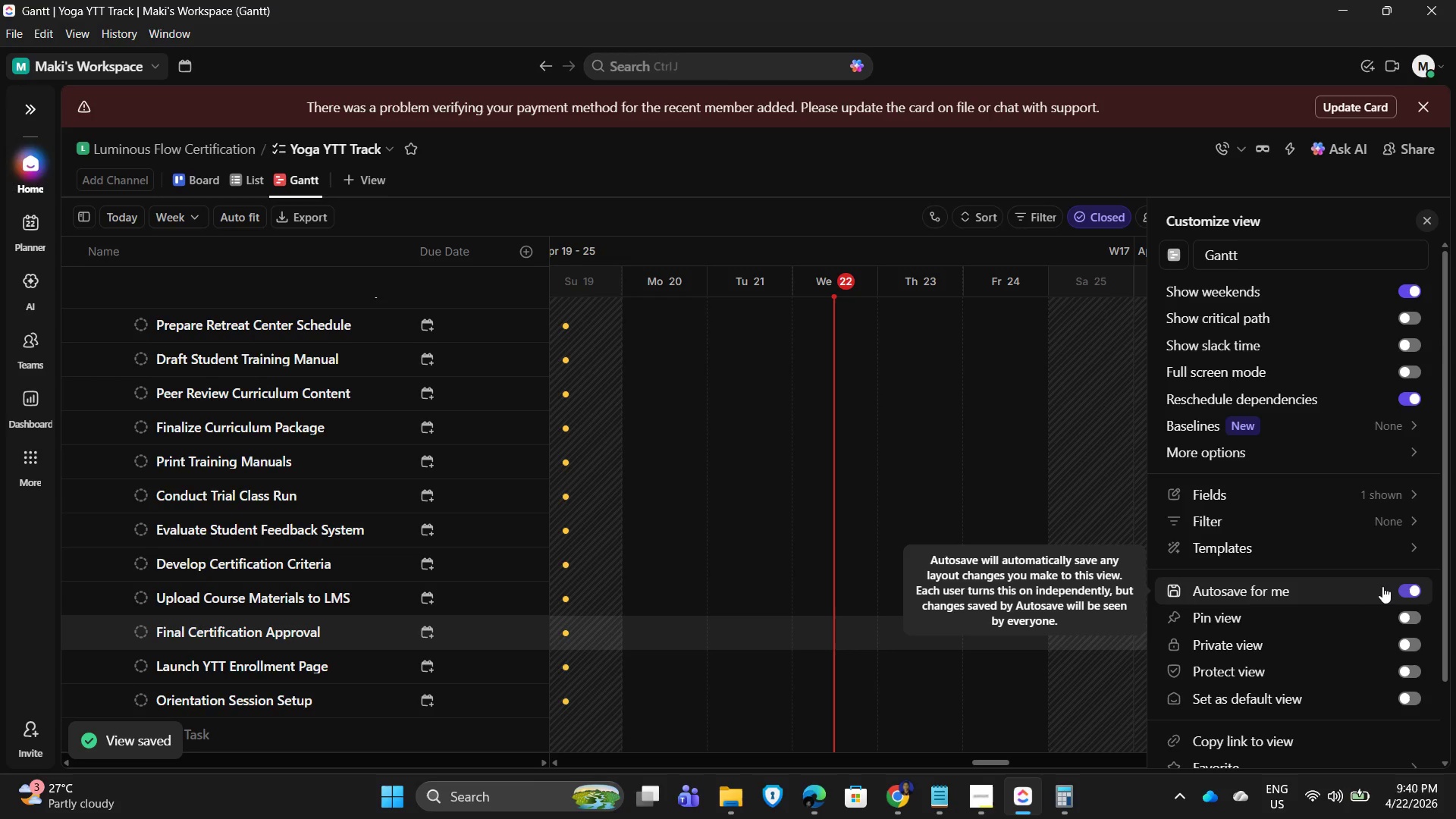 
left_click([972, 168])
 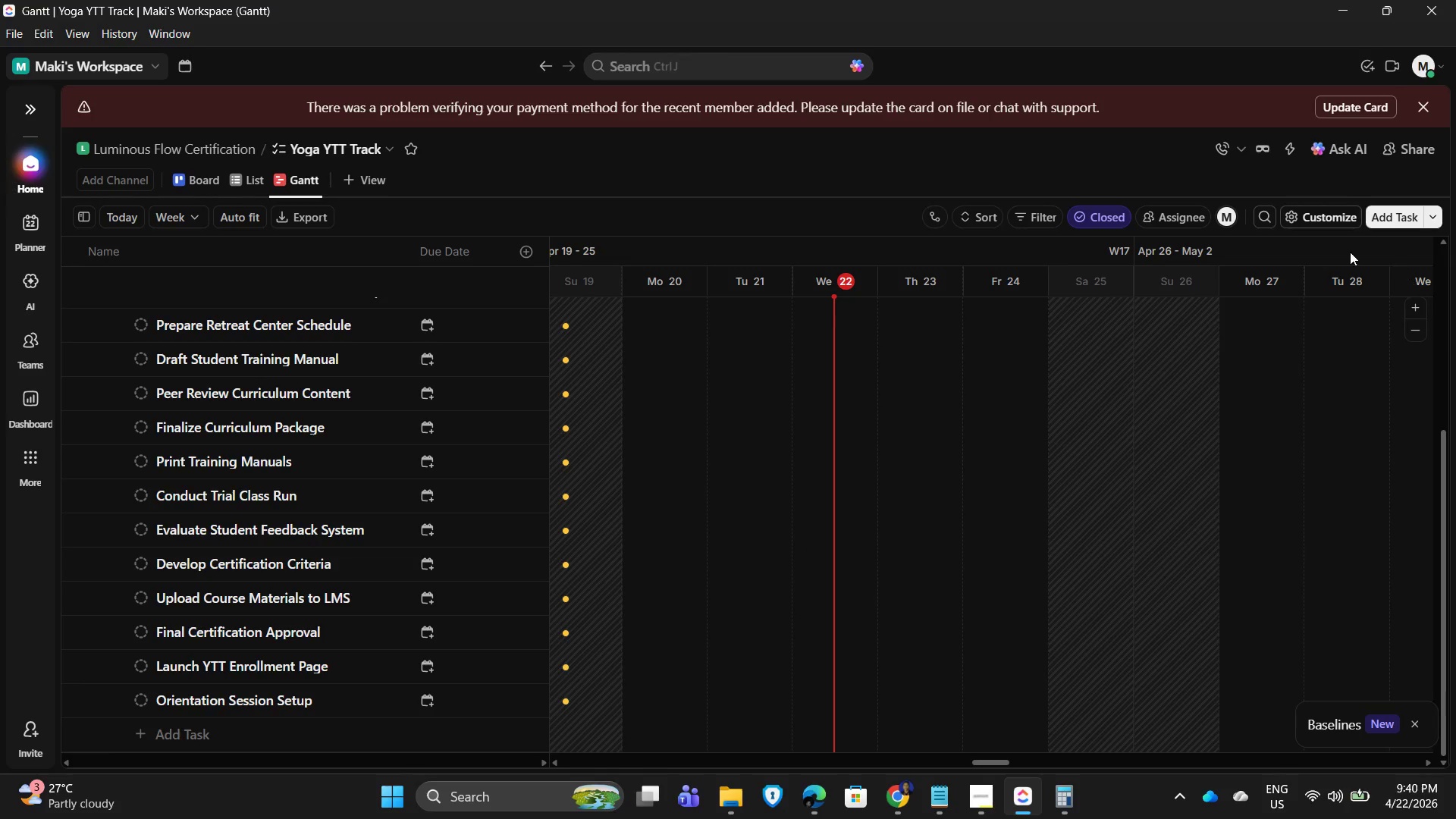 
left_click([1313, 213])
 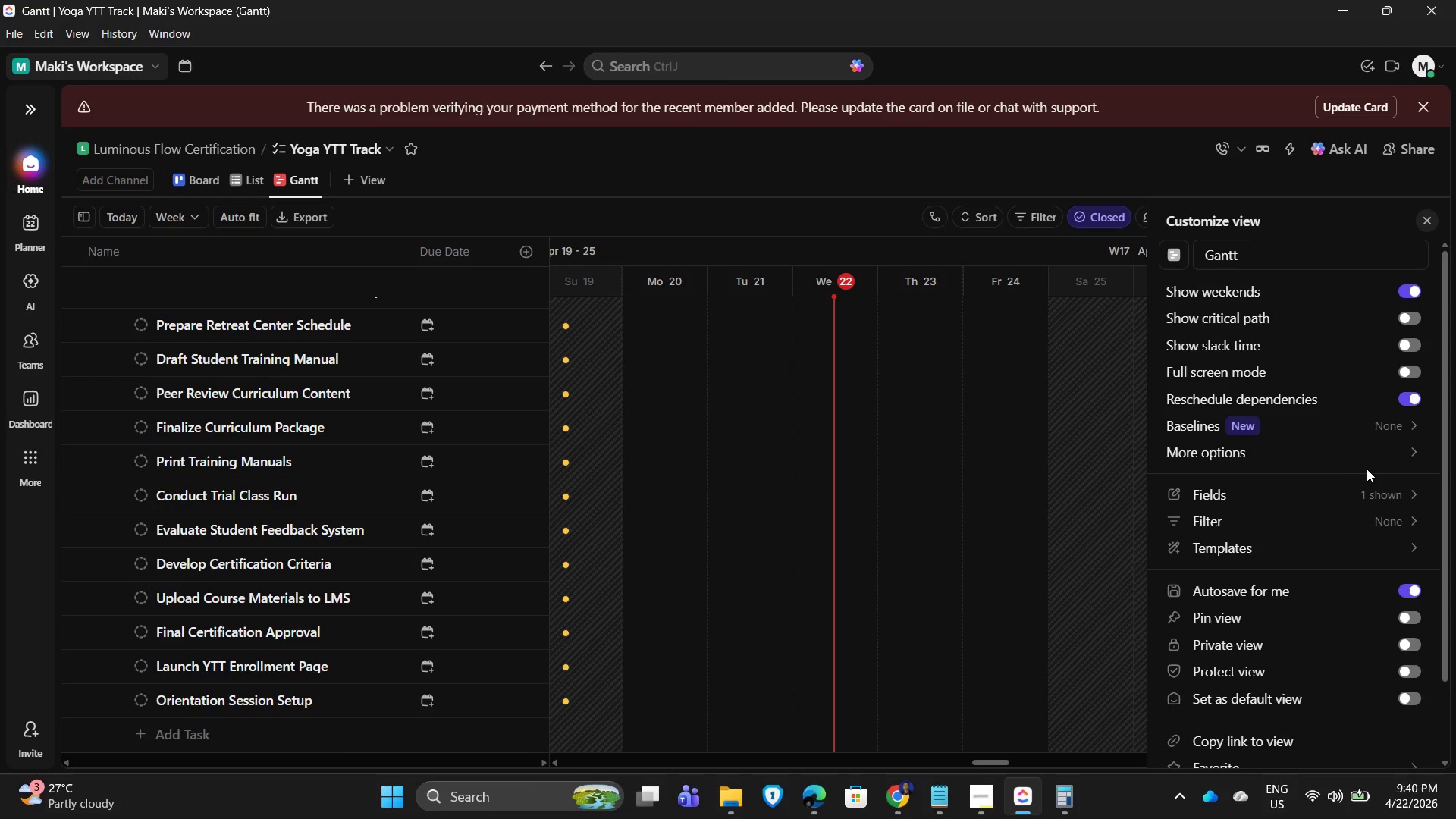 
left_click([1312, 287])
 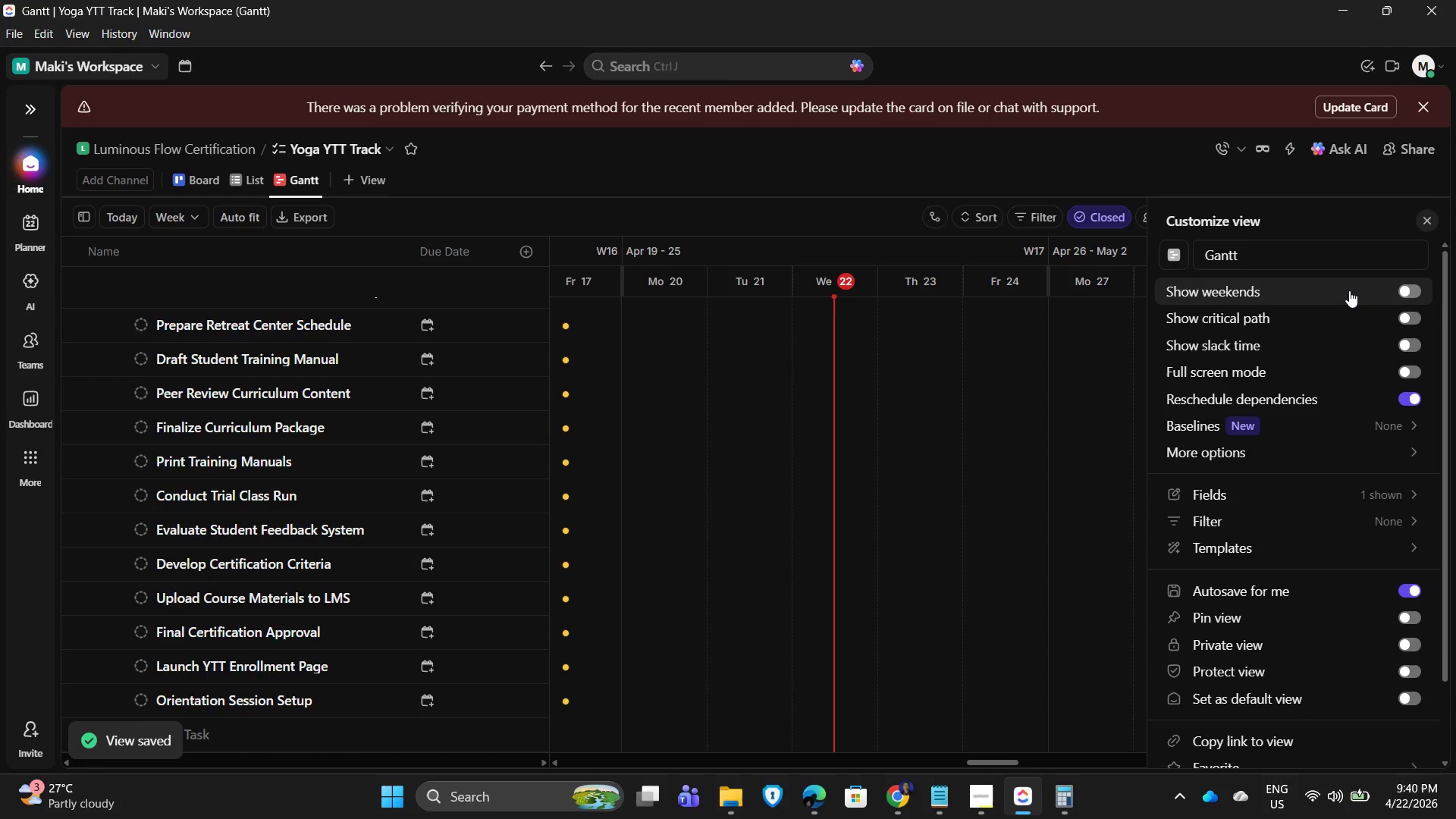 
left_click([1349, 290])
 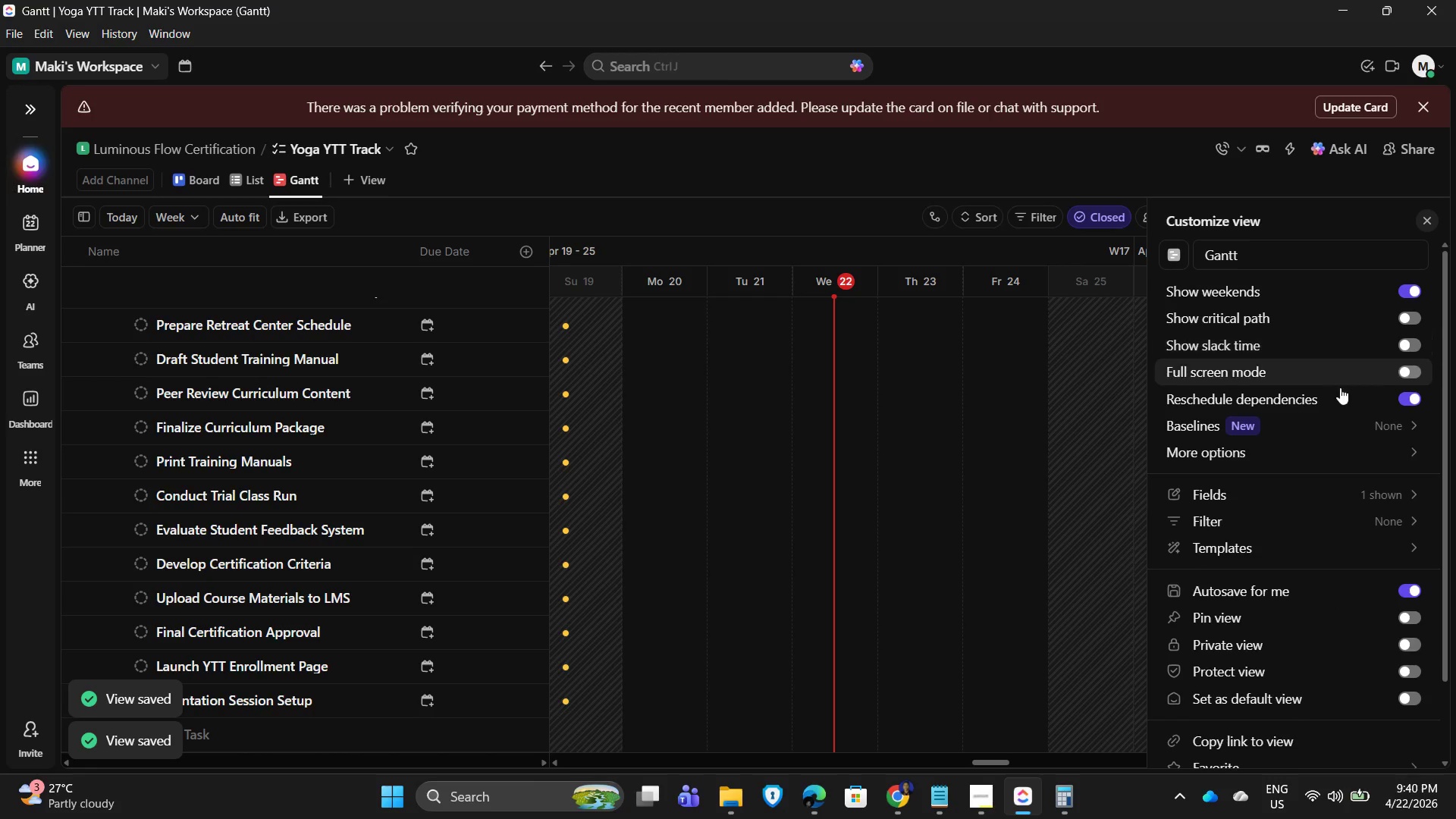 
left_click([1340, 494])
 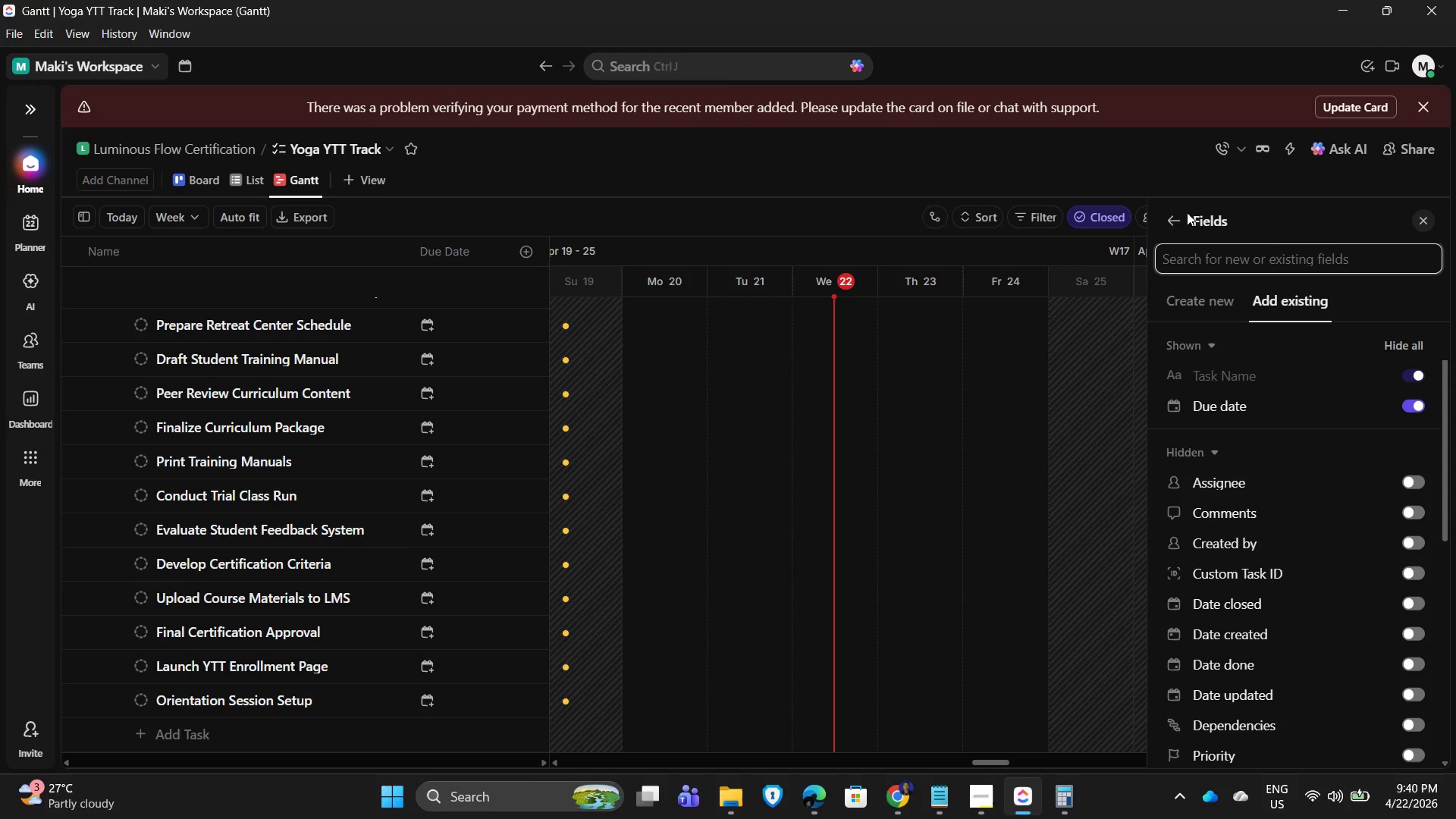 
left_click([1174, 212])
 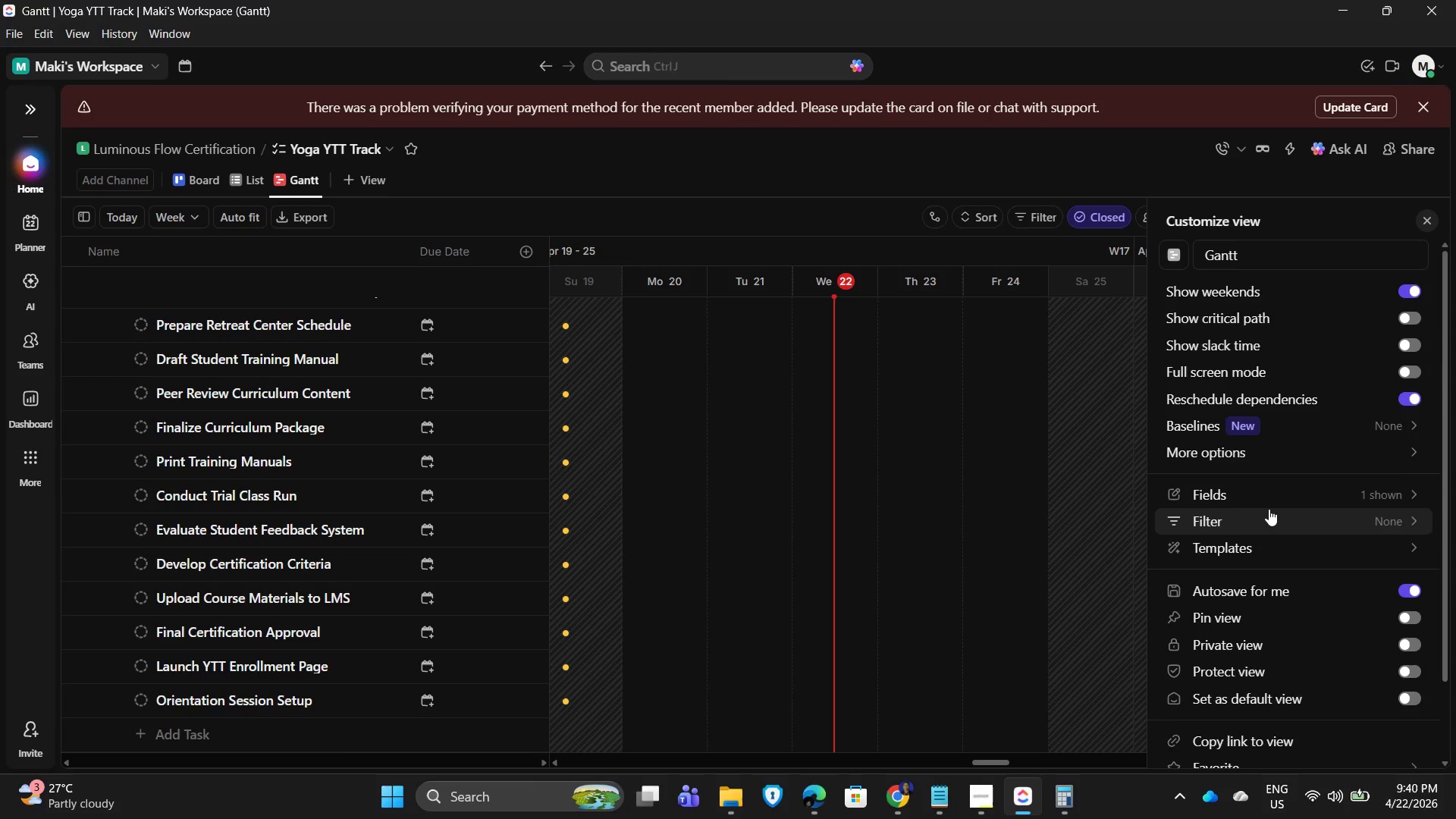 
scroll: coordinate [1317, 551], scroll_direction: down, amount: 2.0
 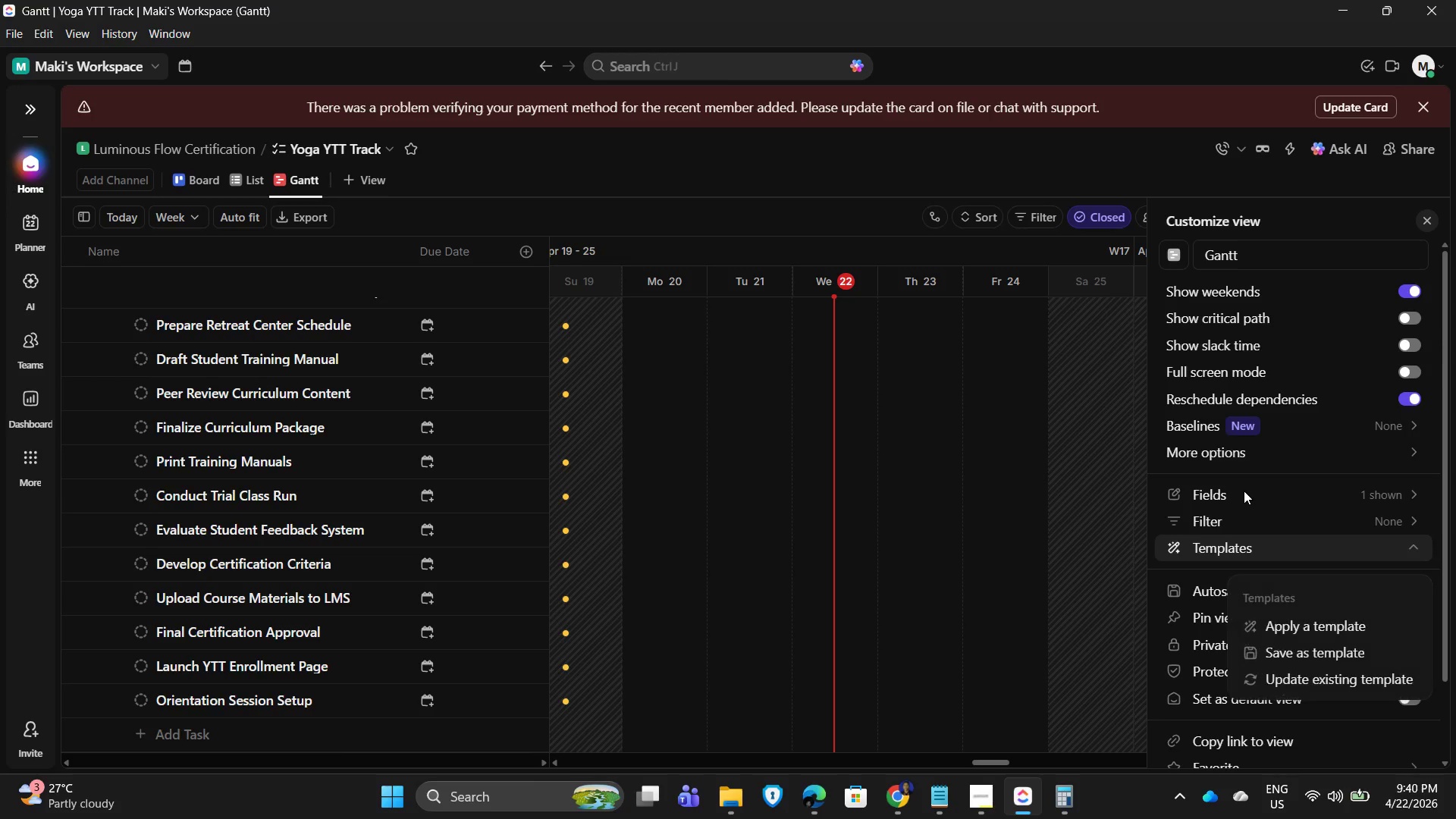 
left_click([1226, 491])
 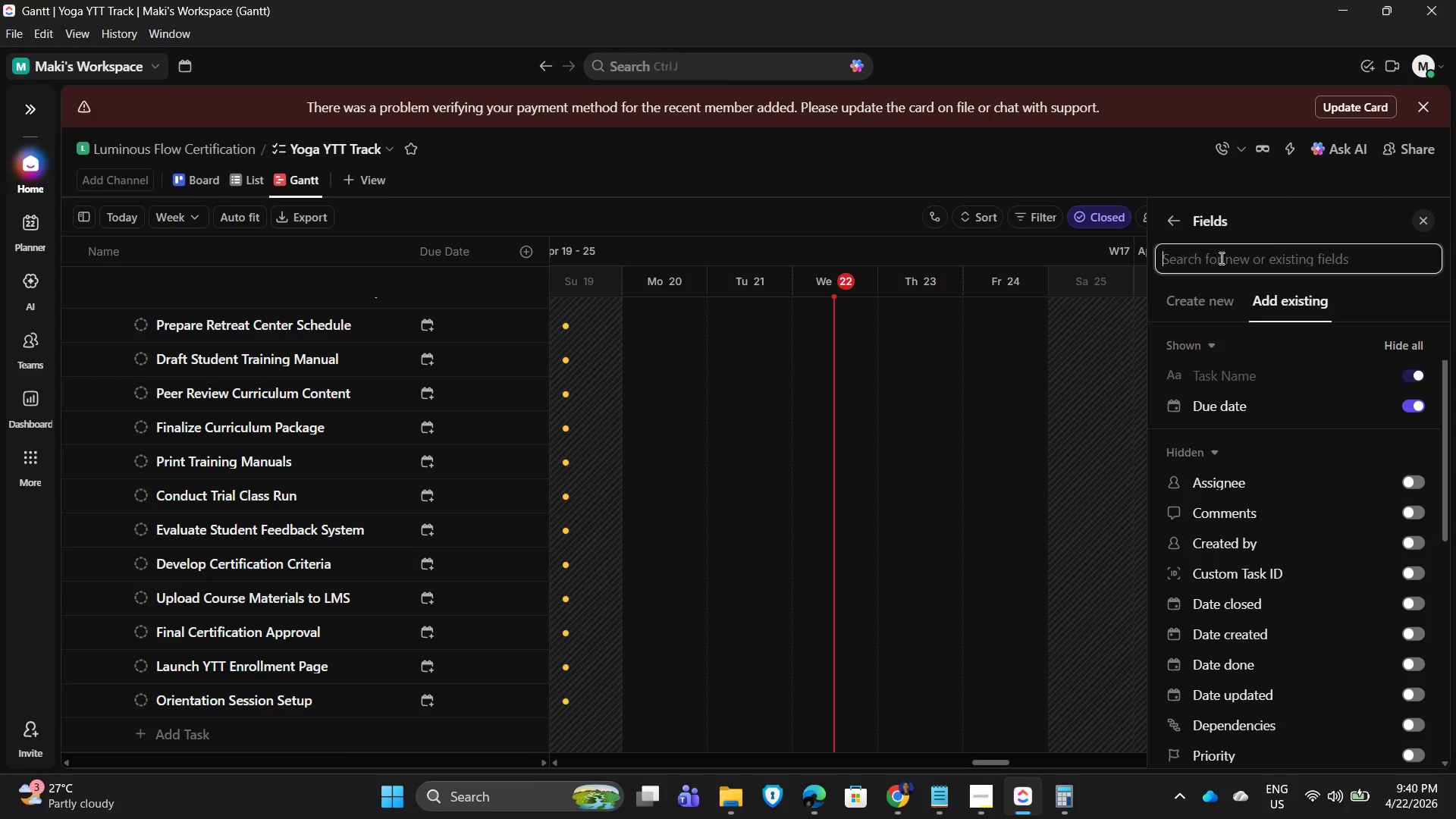 
type(den)
 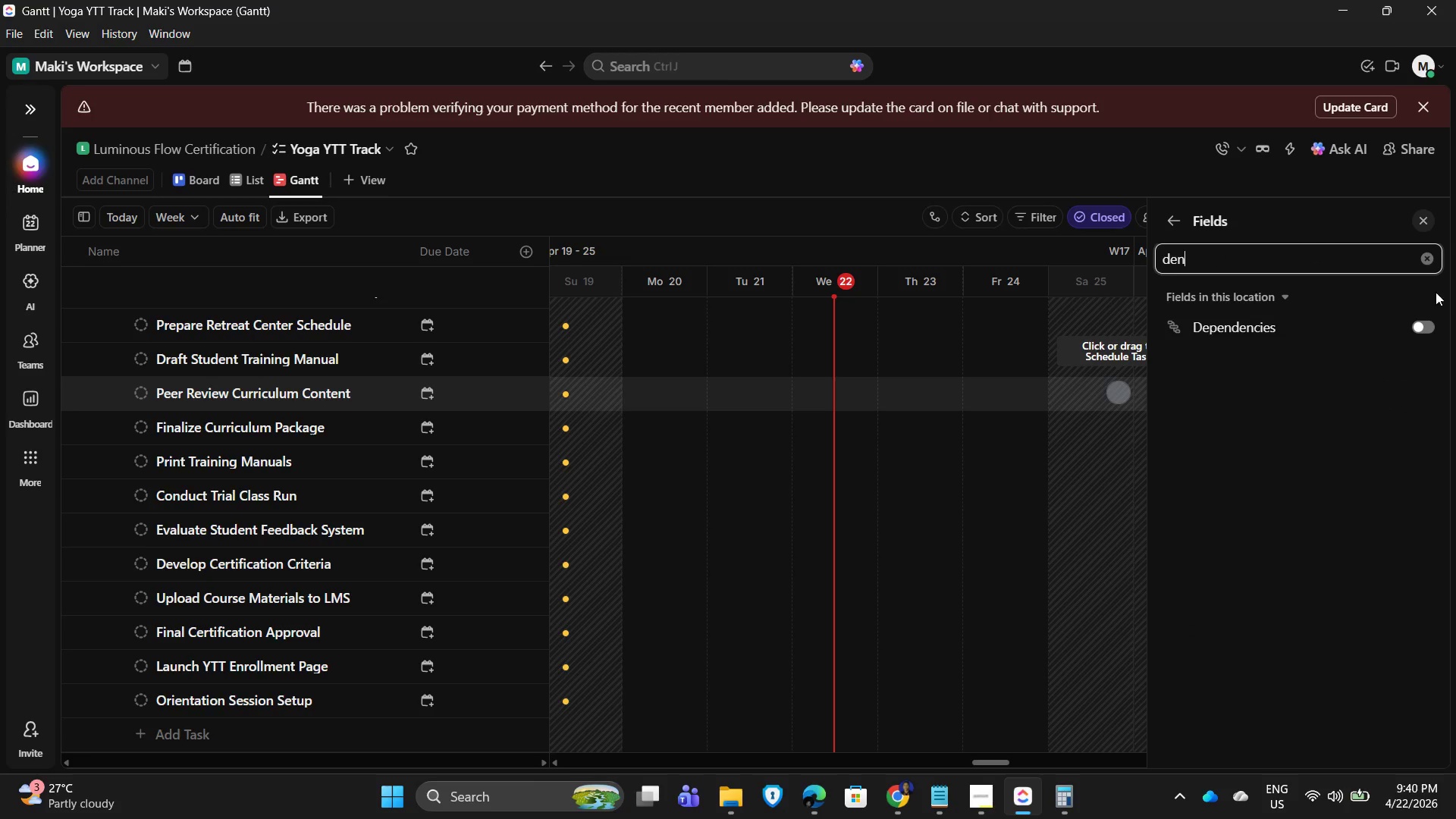 
left_click([1422, 313])
 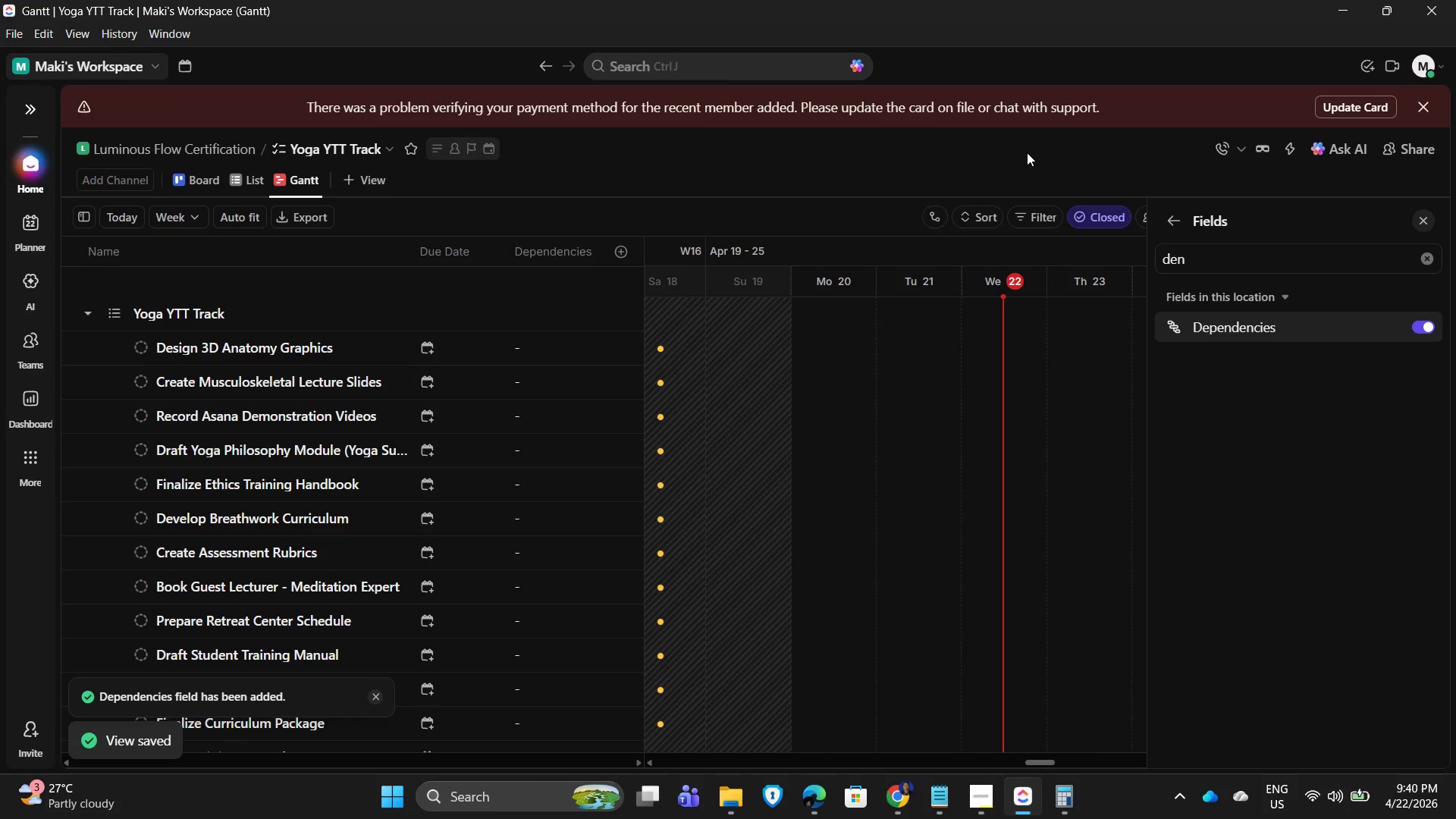 
wait(8.14)
 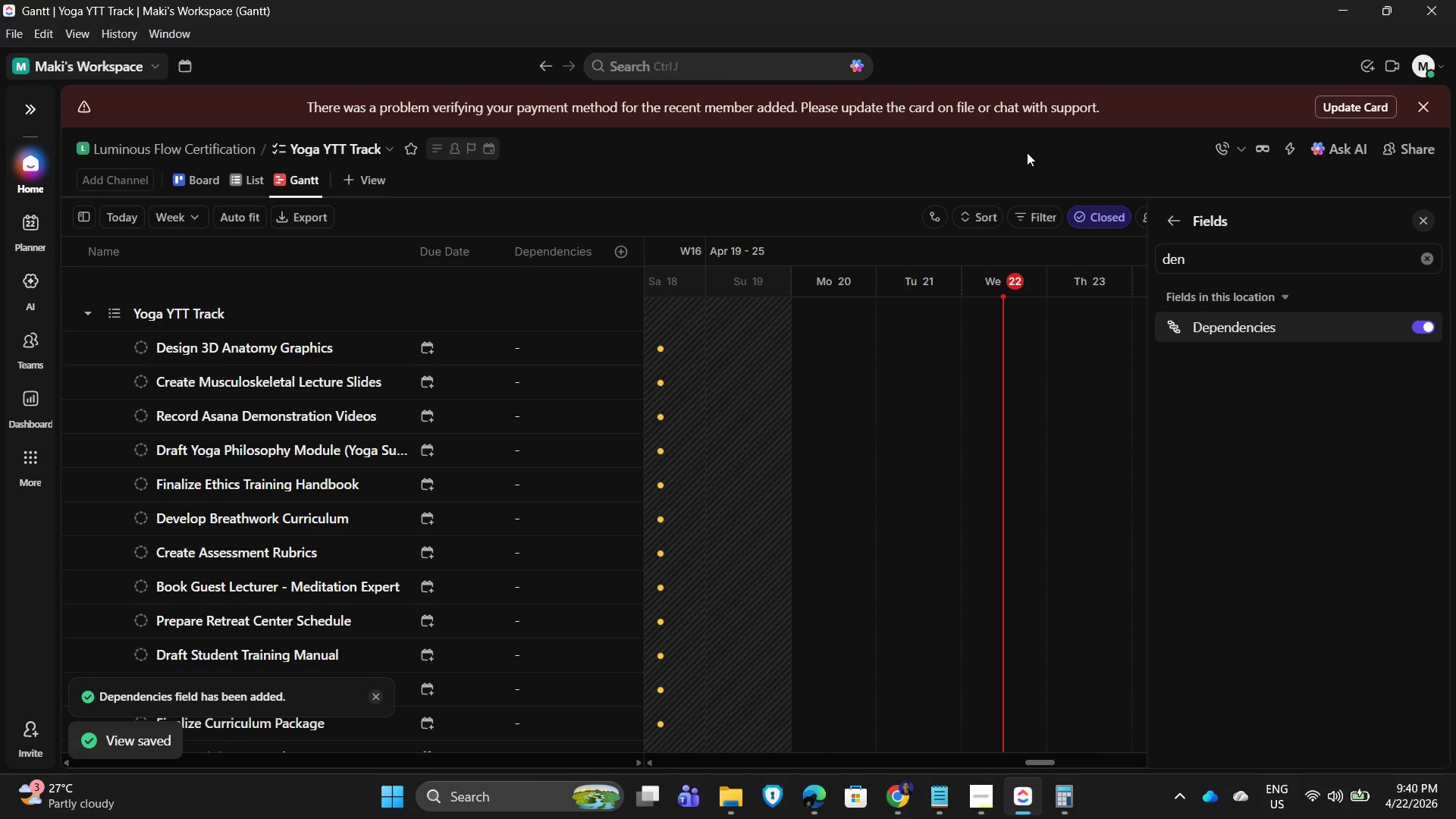 
right_click([433, 250])
 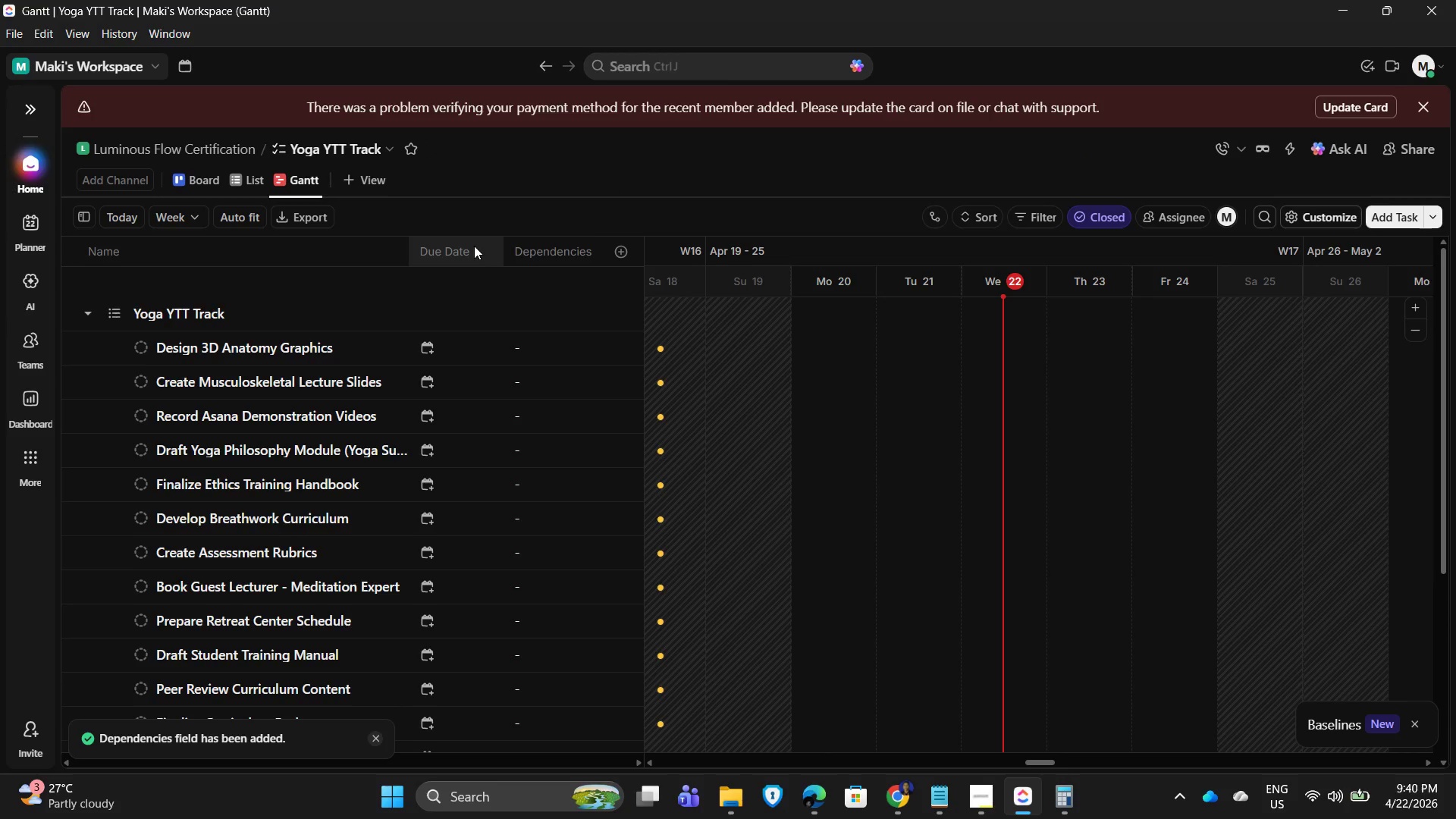 
scroll: coordinate [515, 373], scroll_direction: up, amount: 3.0
 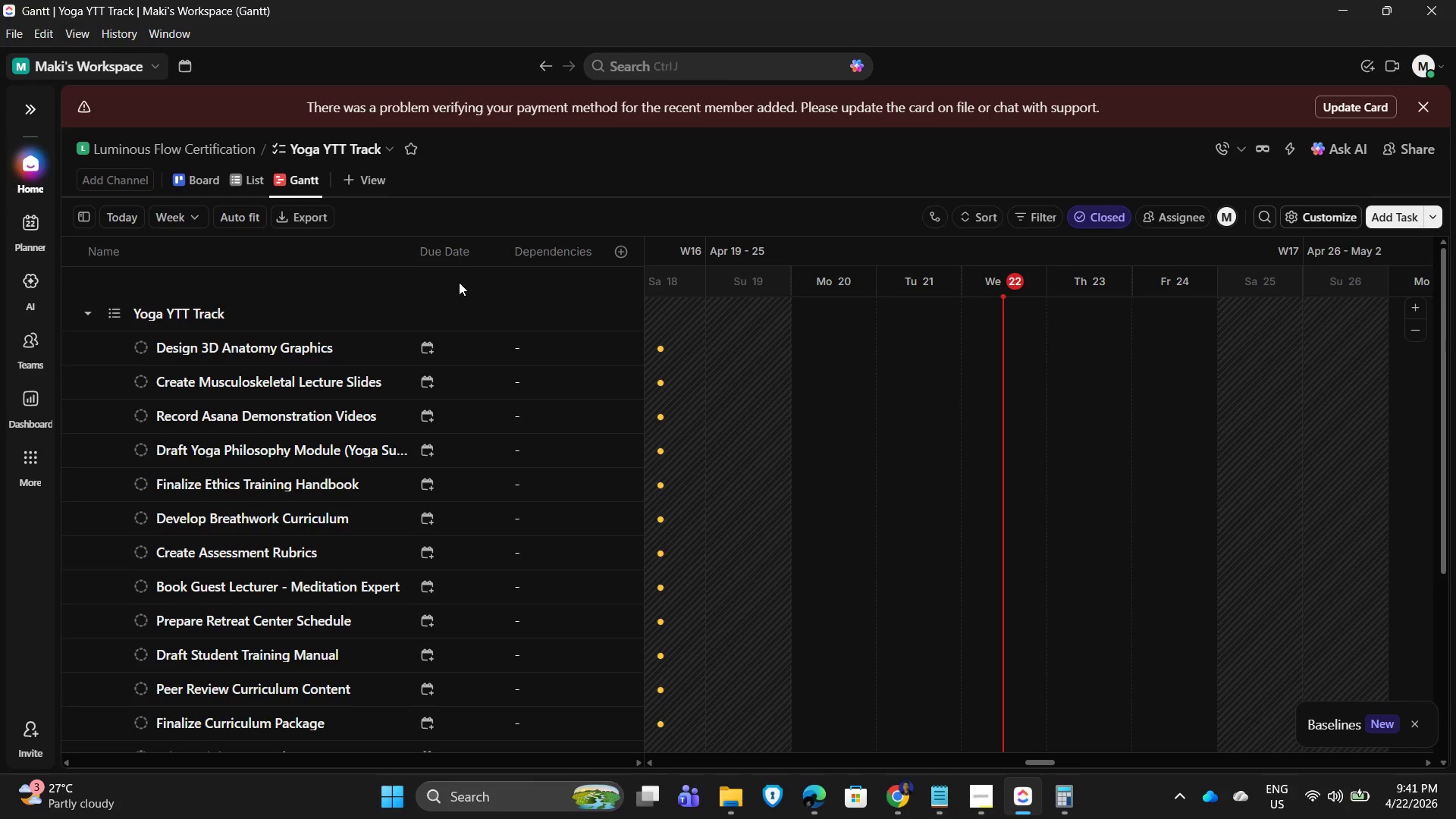 
wait(15.03)
 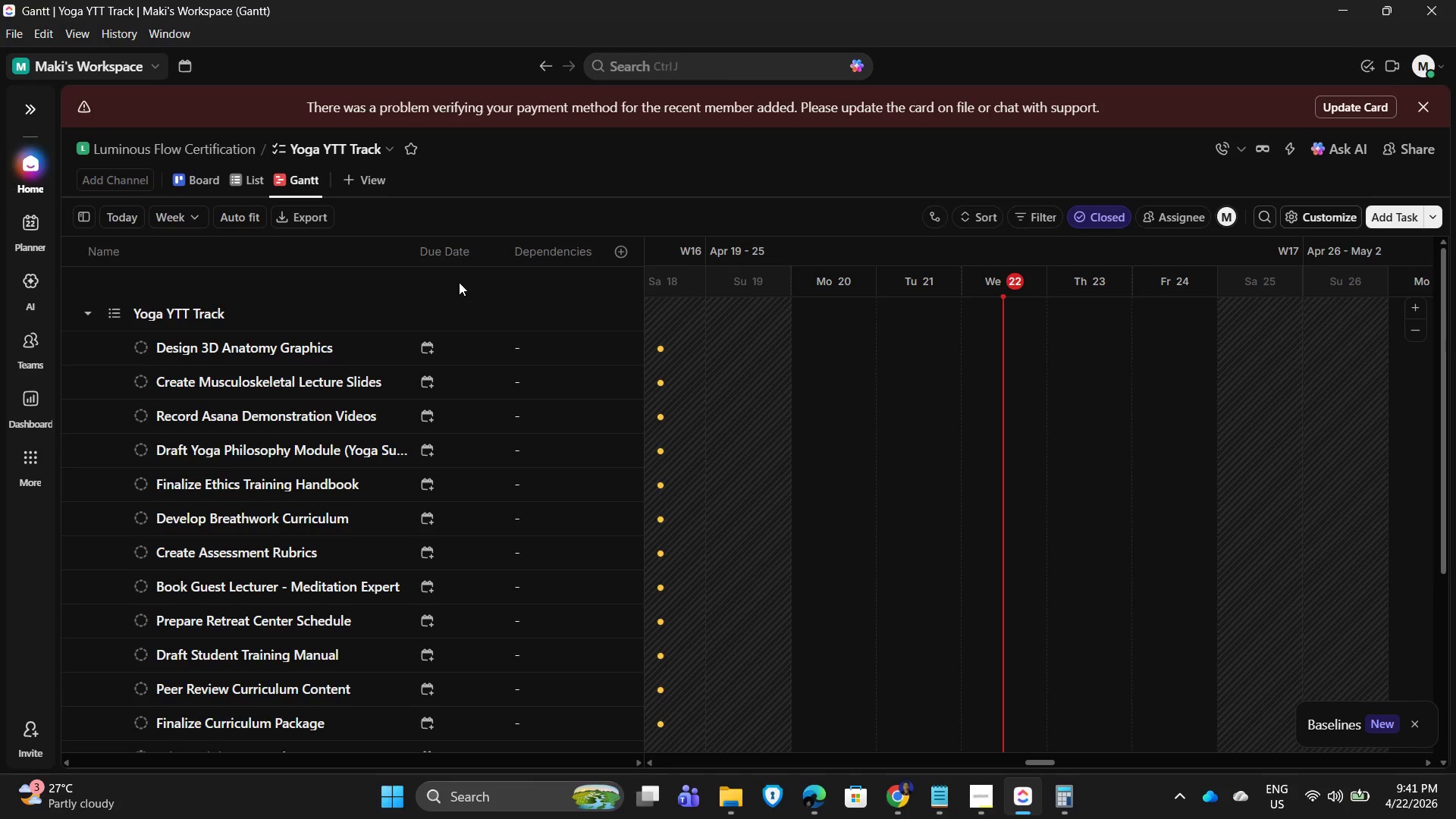 
left_click([653, 165])
 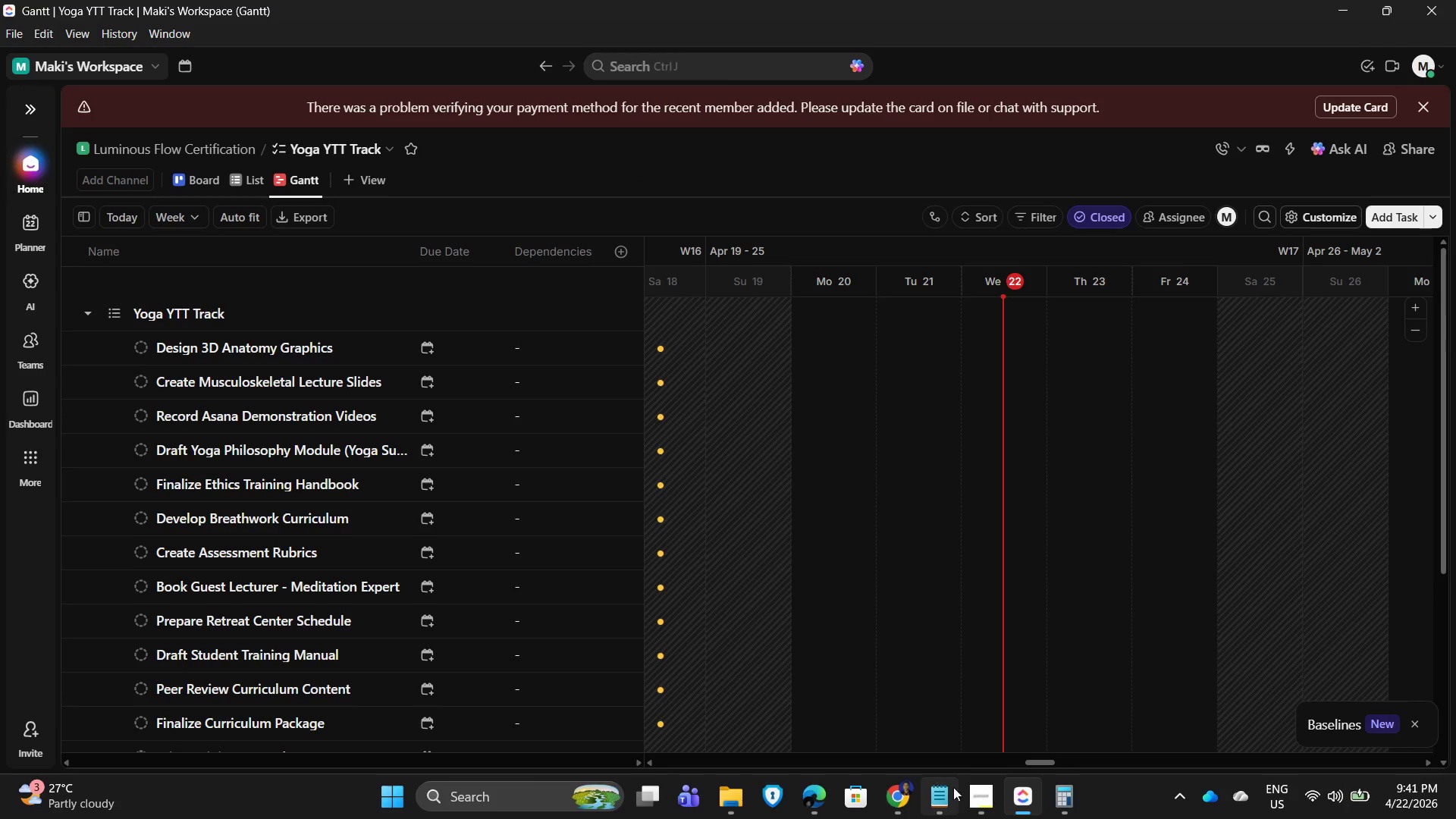 
left_click([991, 804])
 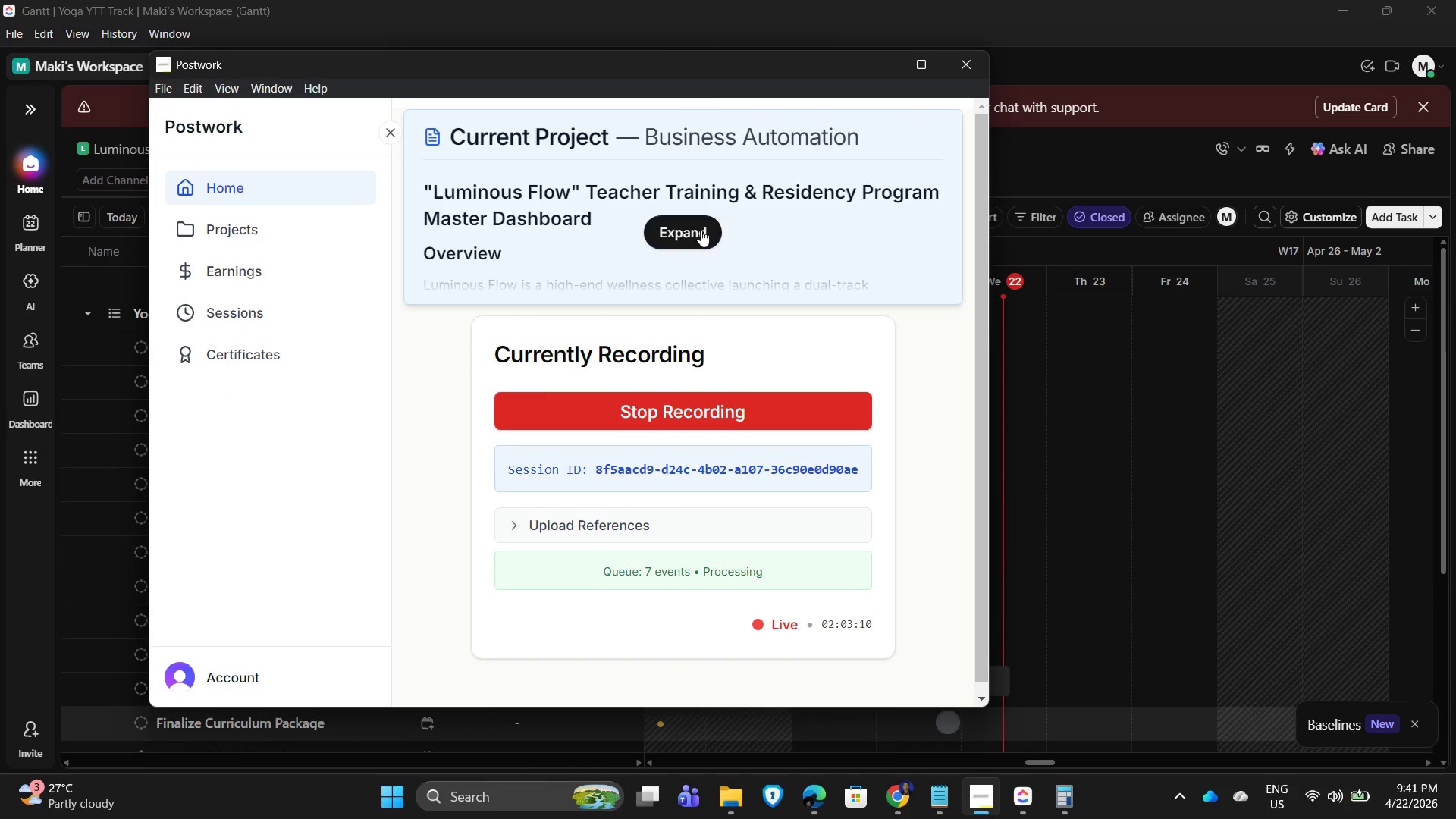 
scroll: coordinate [692, 431], scroll_direction: down, amount: 2.0